 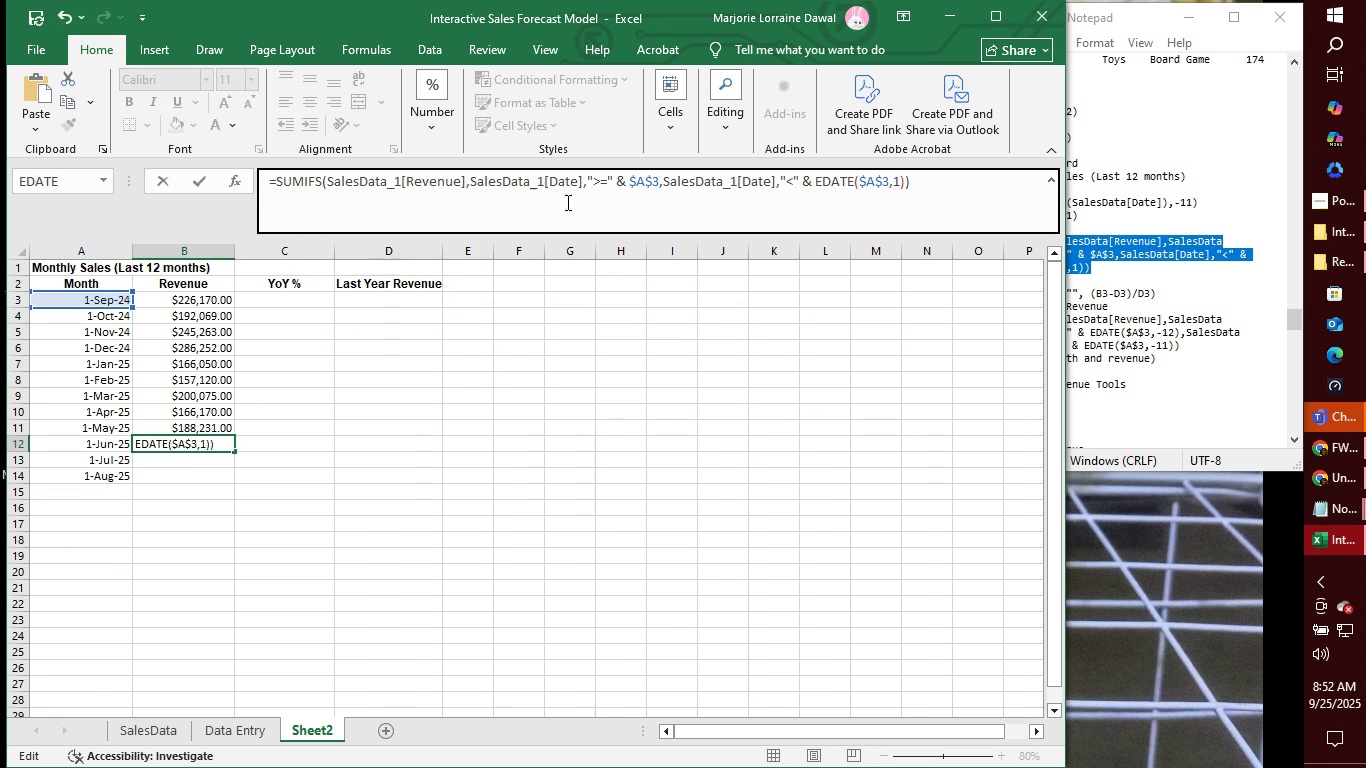 
left_click([659, 179])
 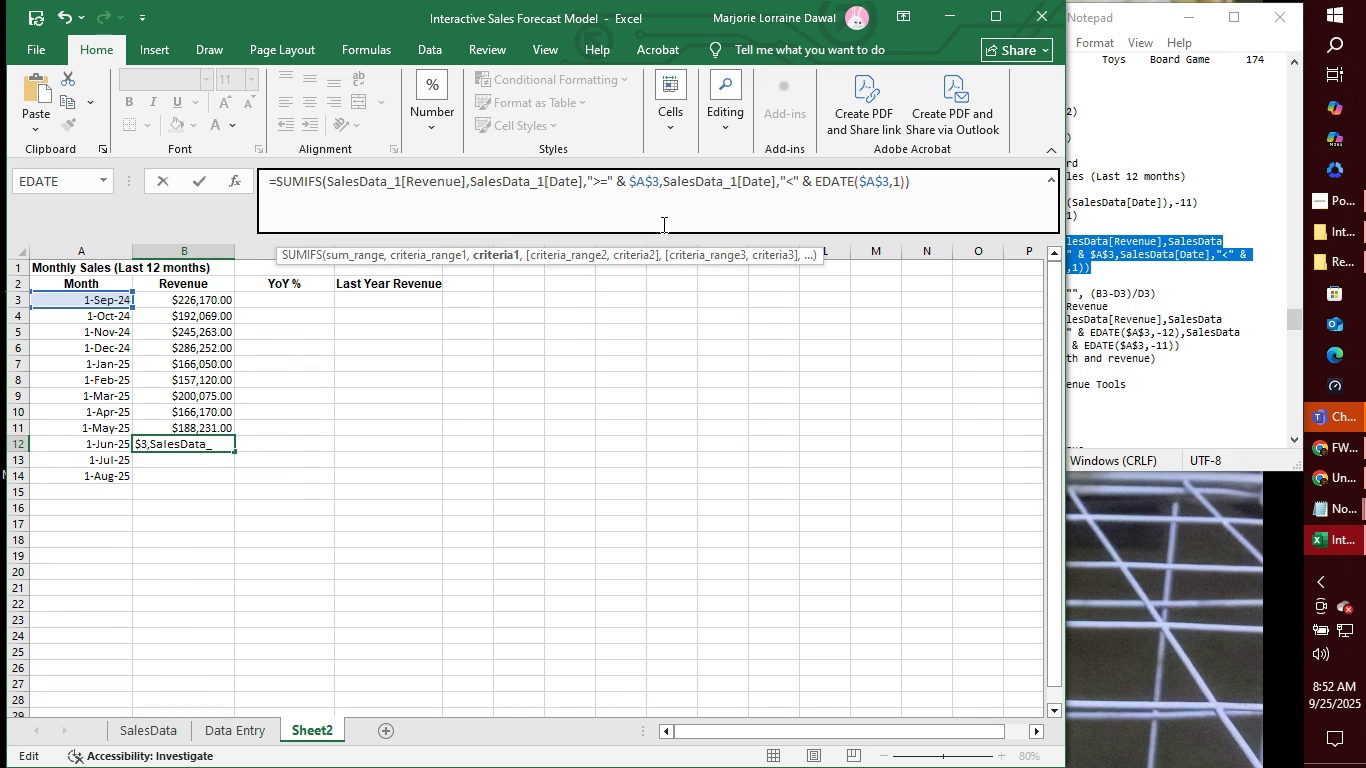 
key(Backspace)
type(12)
 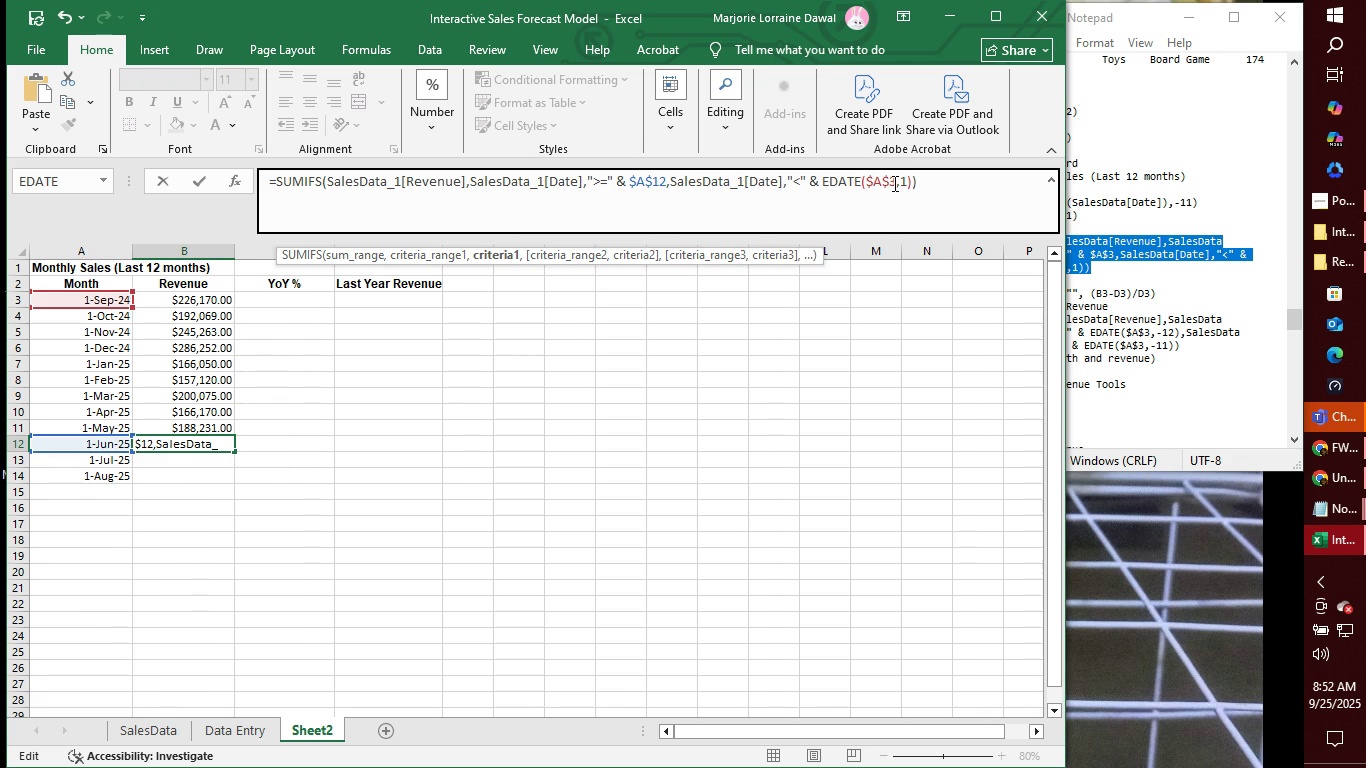 
left_click([893, 182])
 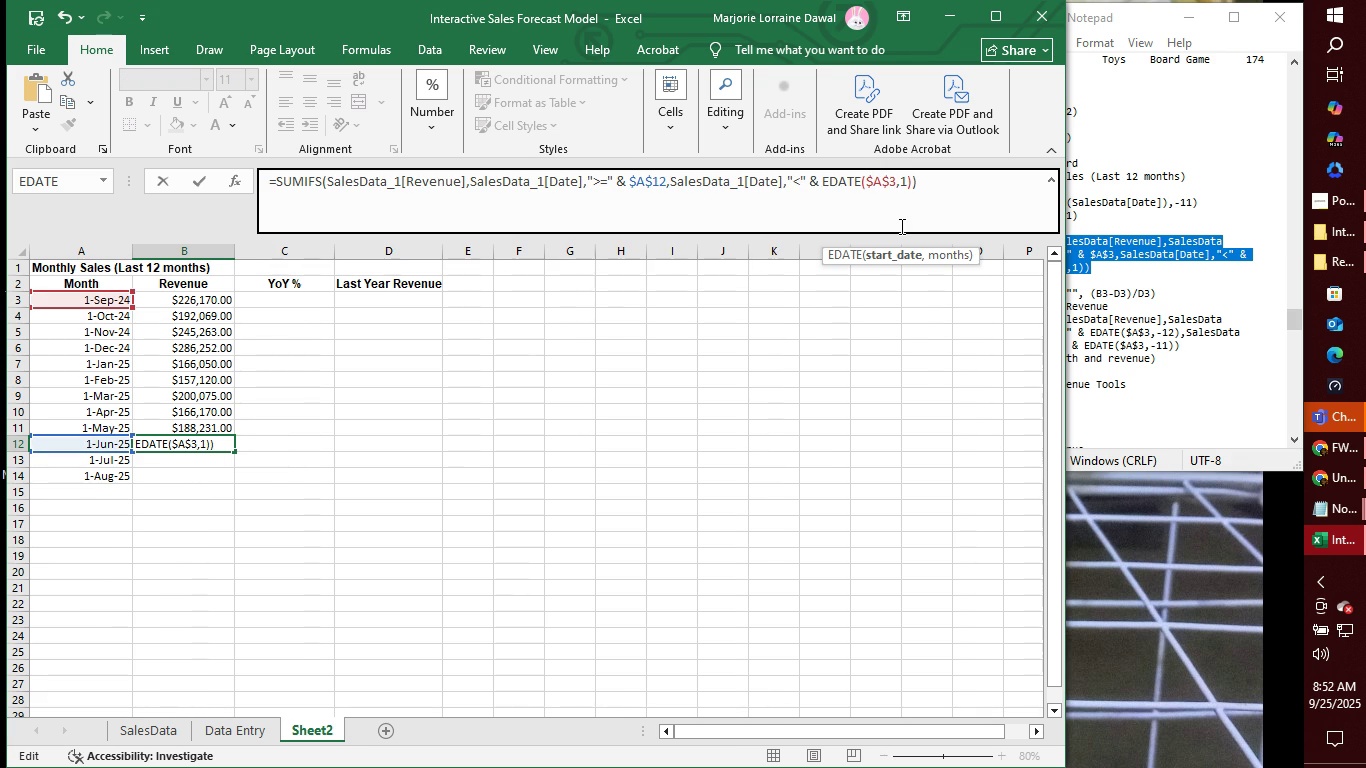 
key(Backspace)
type(12)
 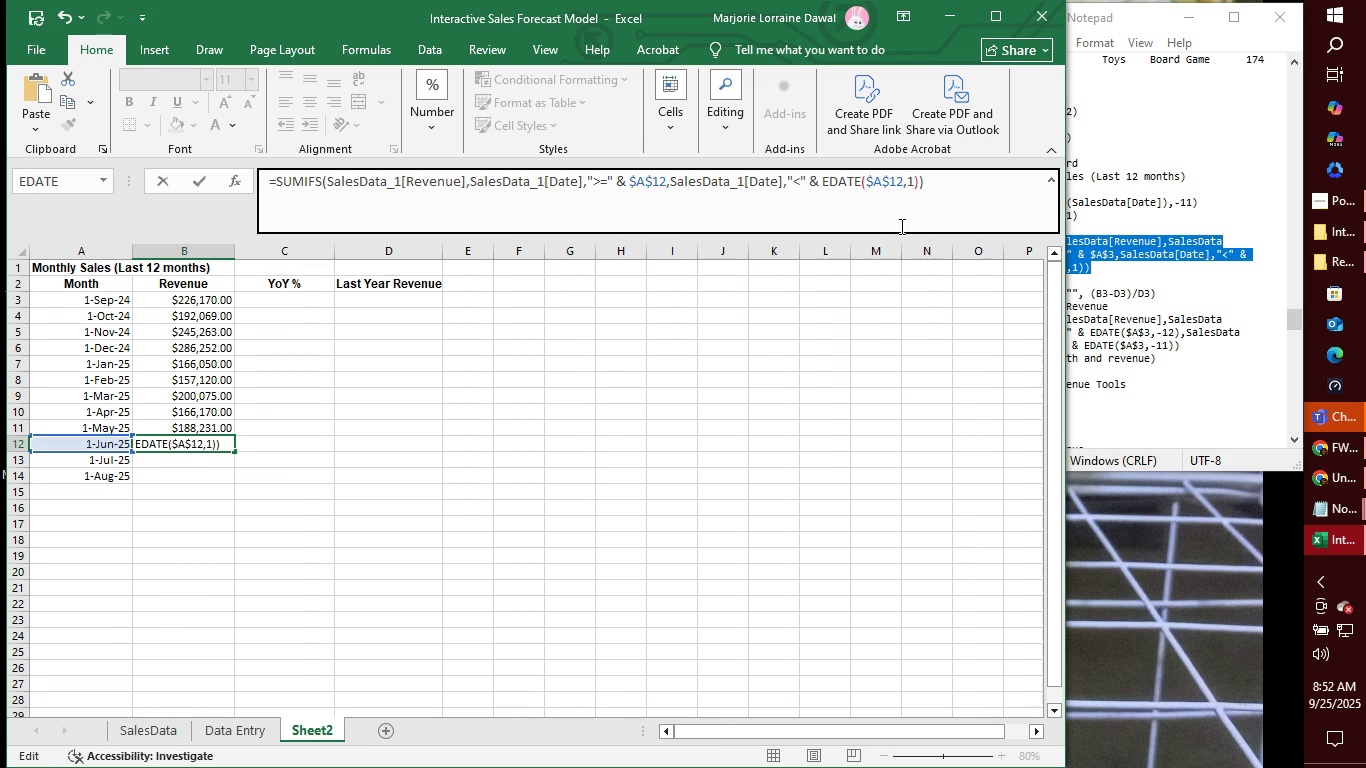 
key(Enter)
 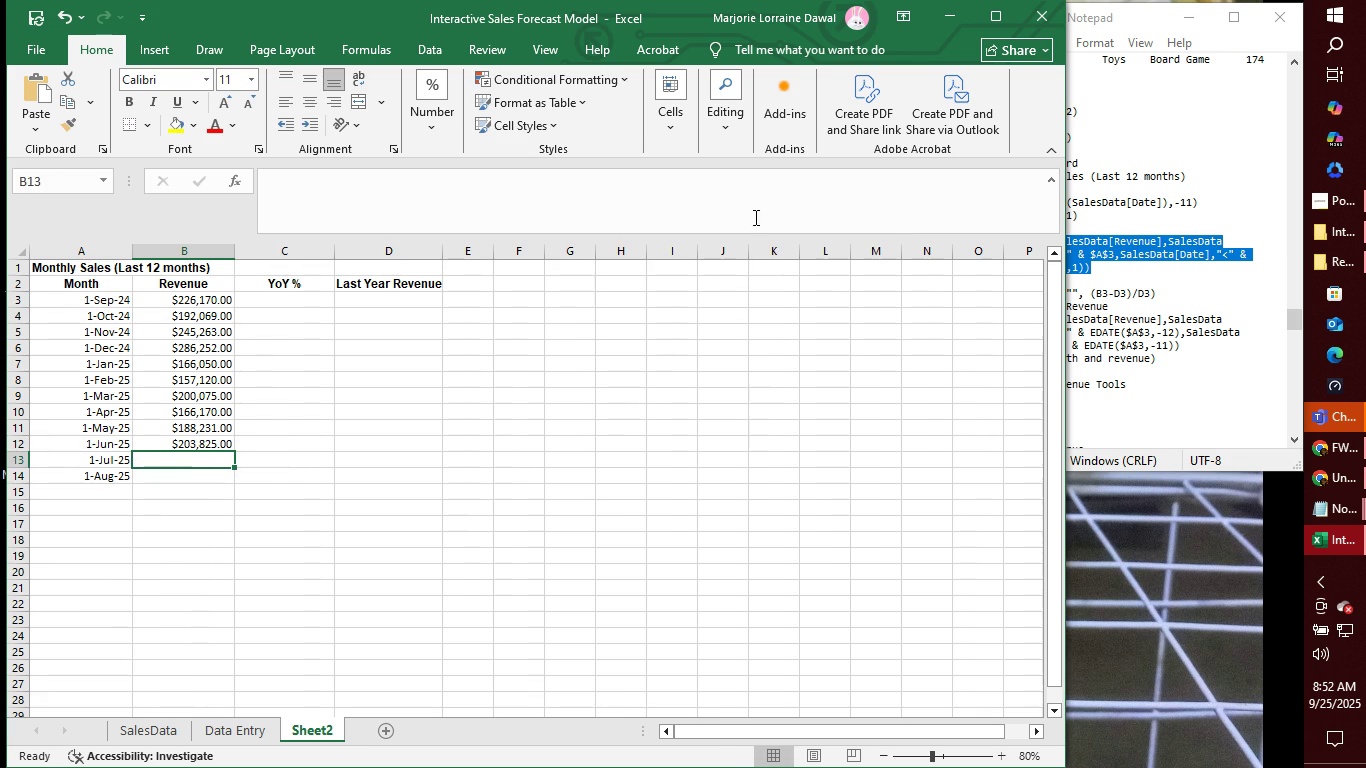 
left_click([745, 222])